 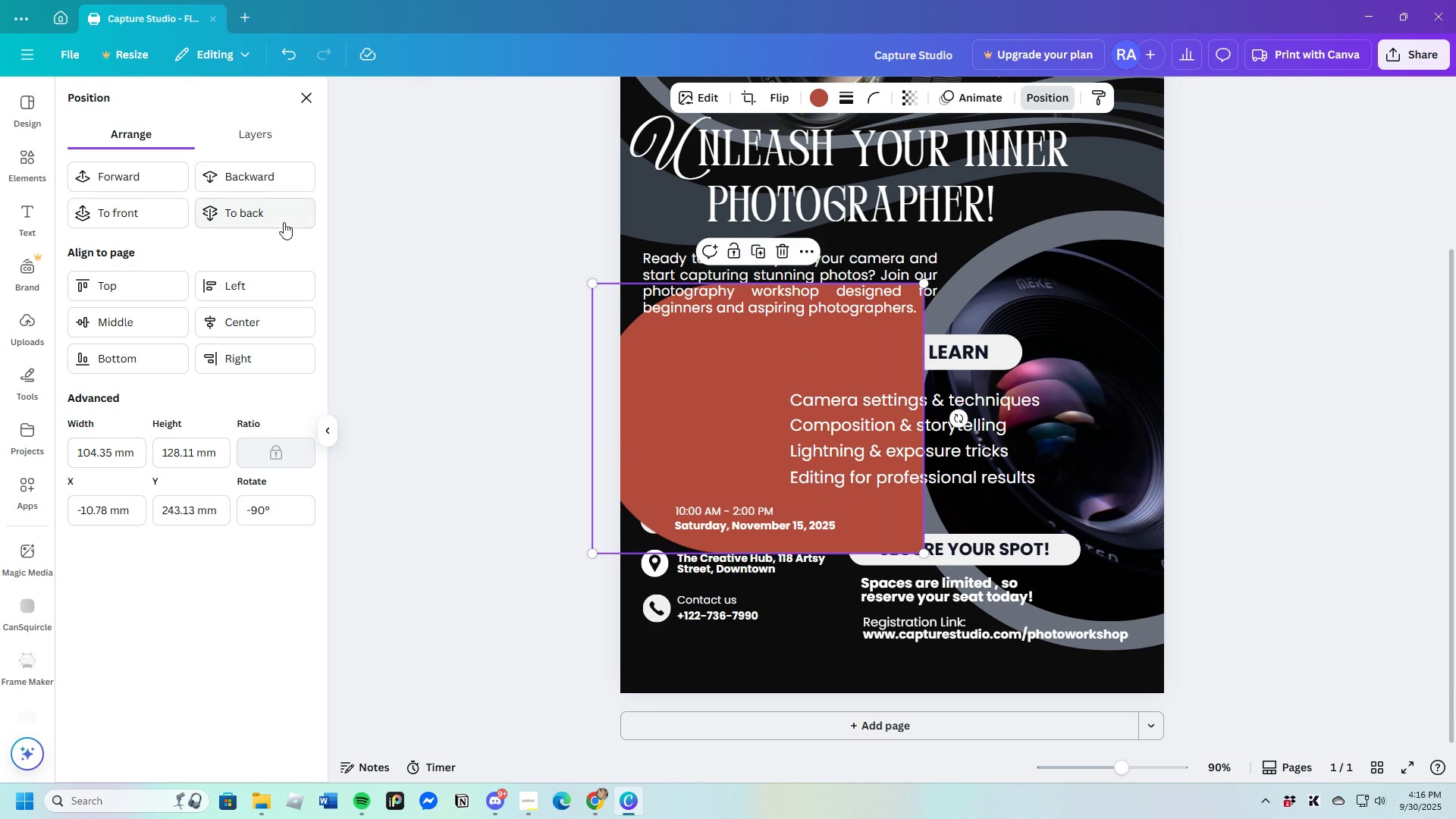 
double_click([247, 170])
 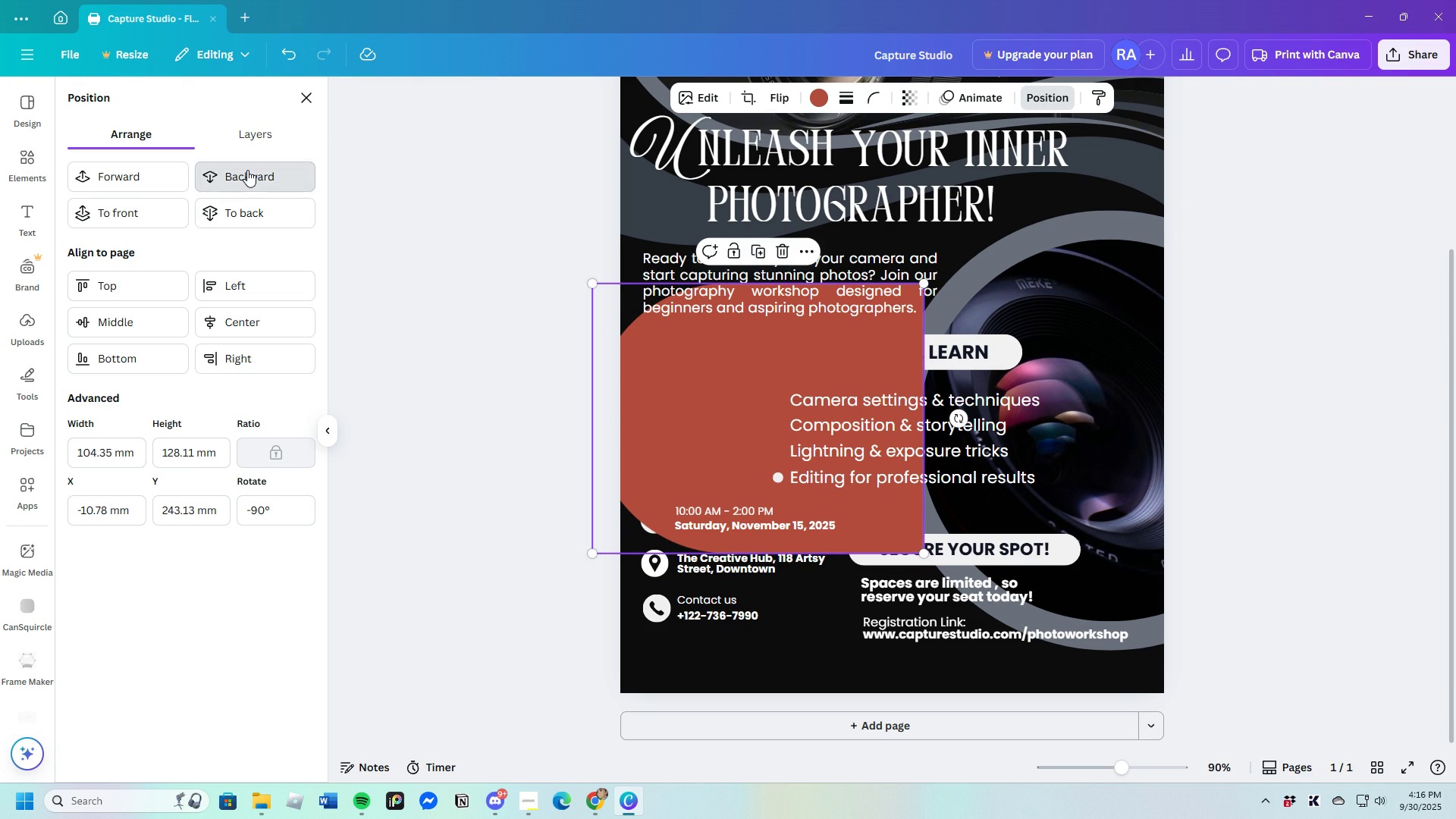 
triple_click([247, 170])
 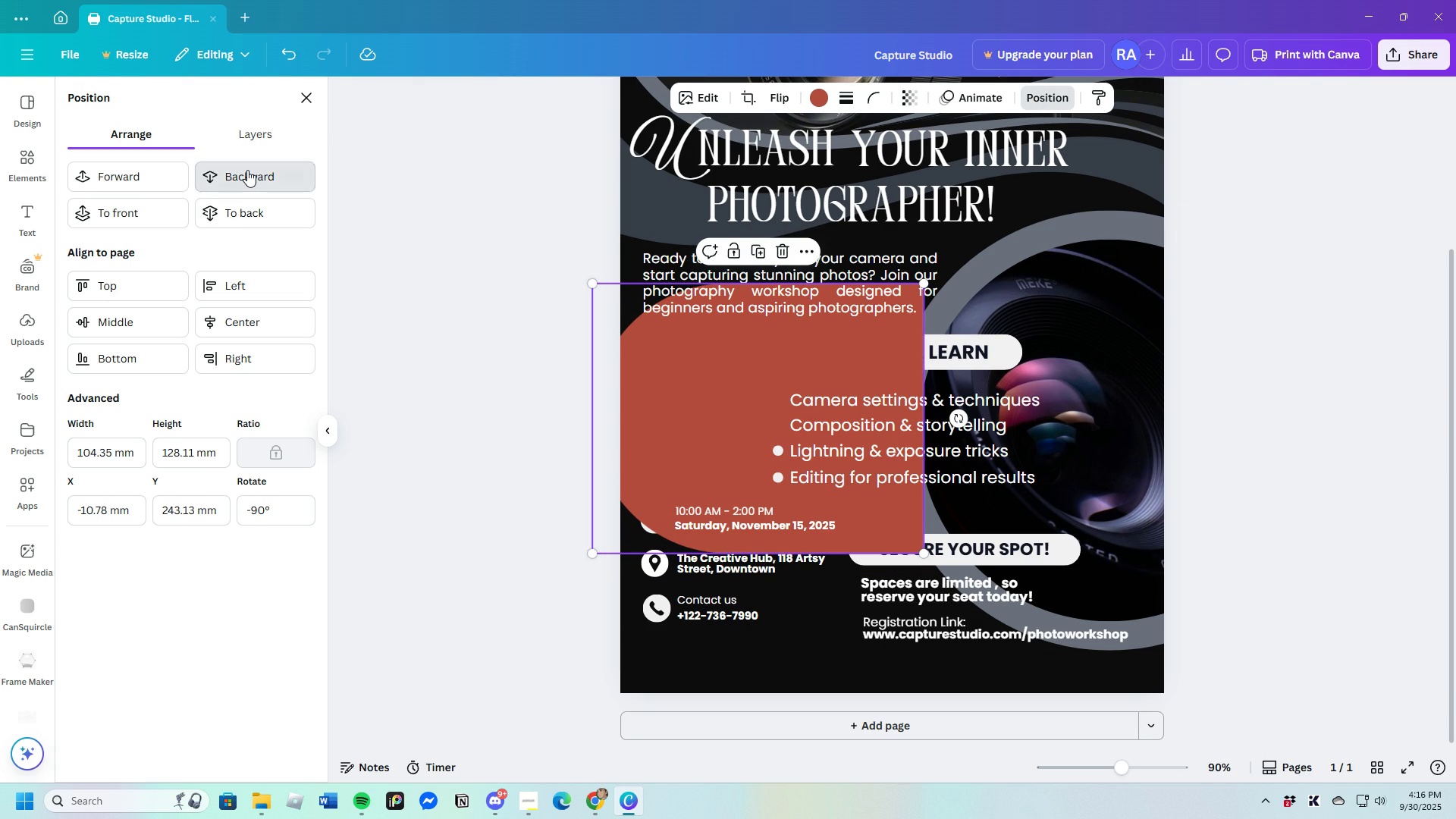 
triple_click([247, 170])
 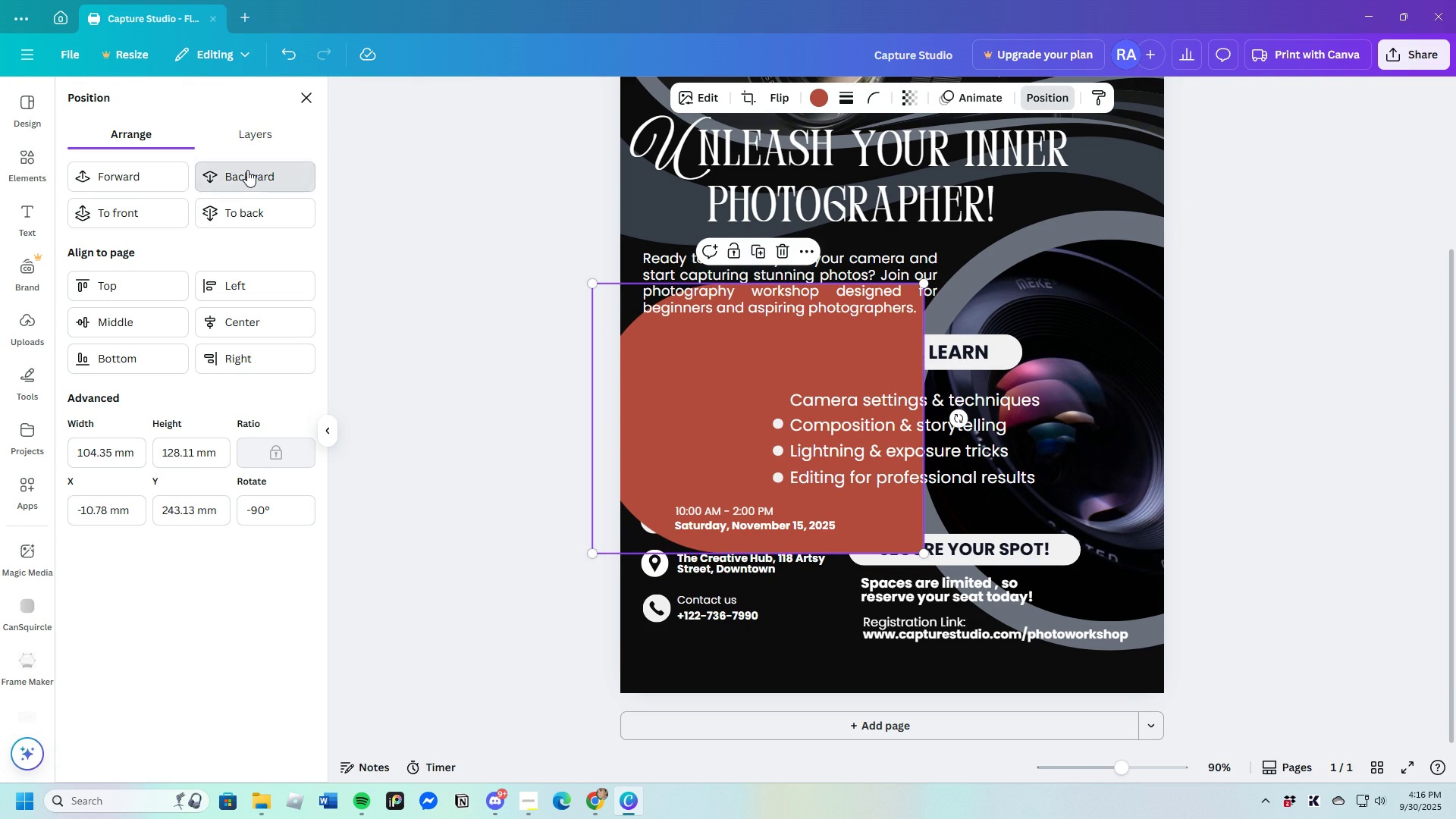 
triple_click([247, 170])
 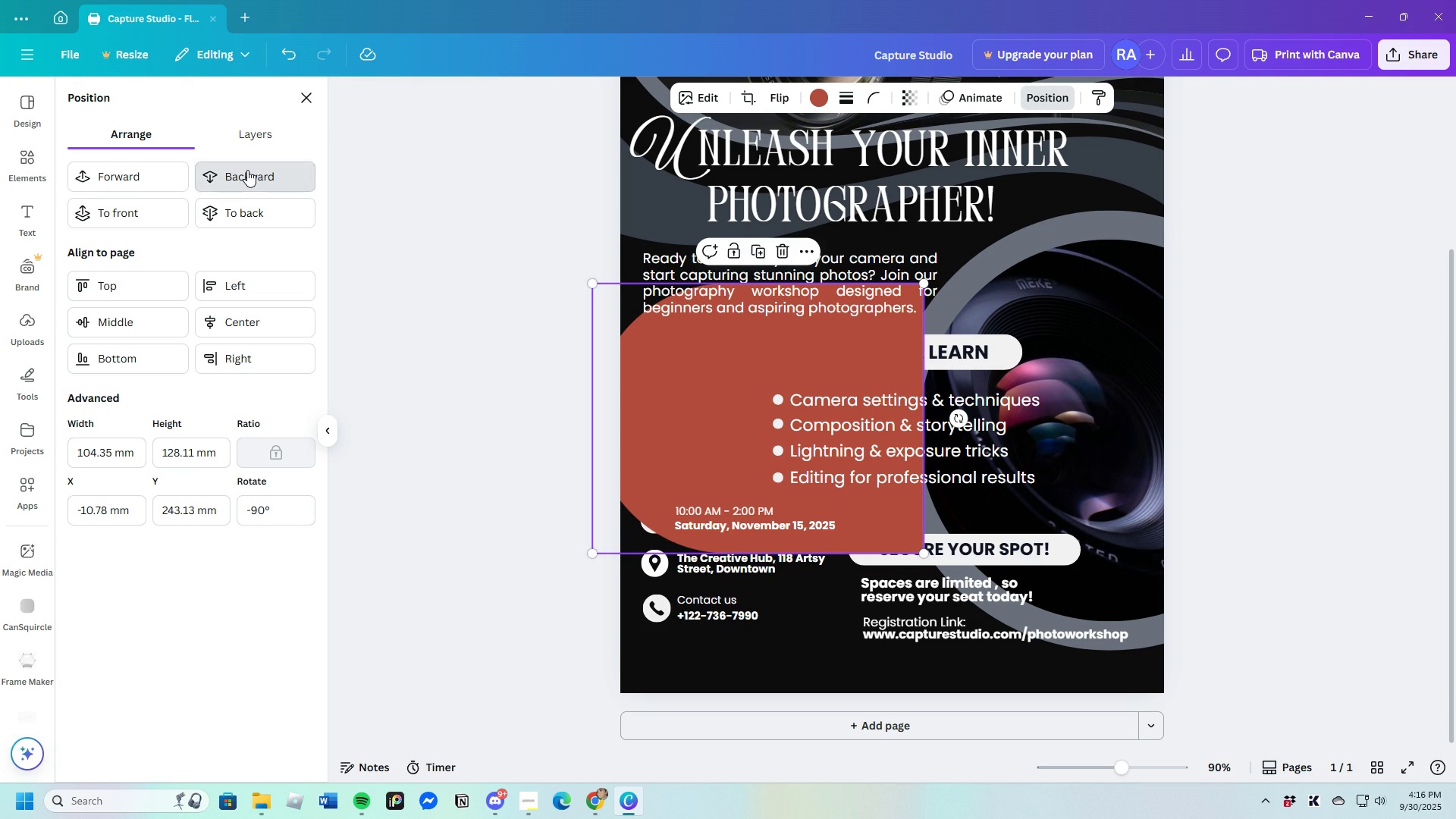 
triple_click([247, 170])
 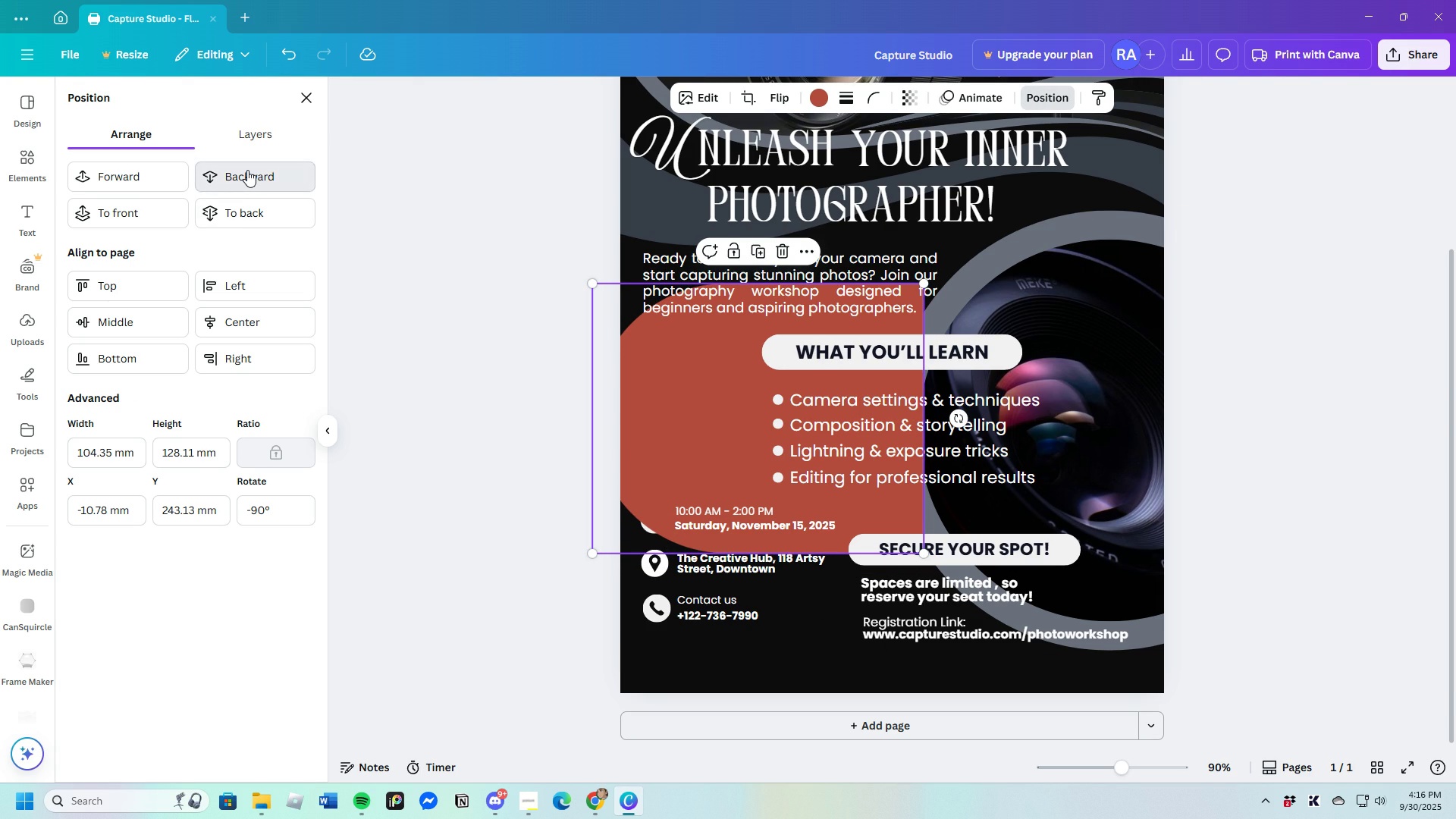 
double_click([247, 170])
 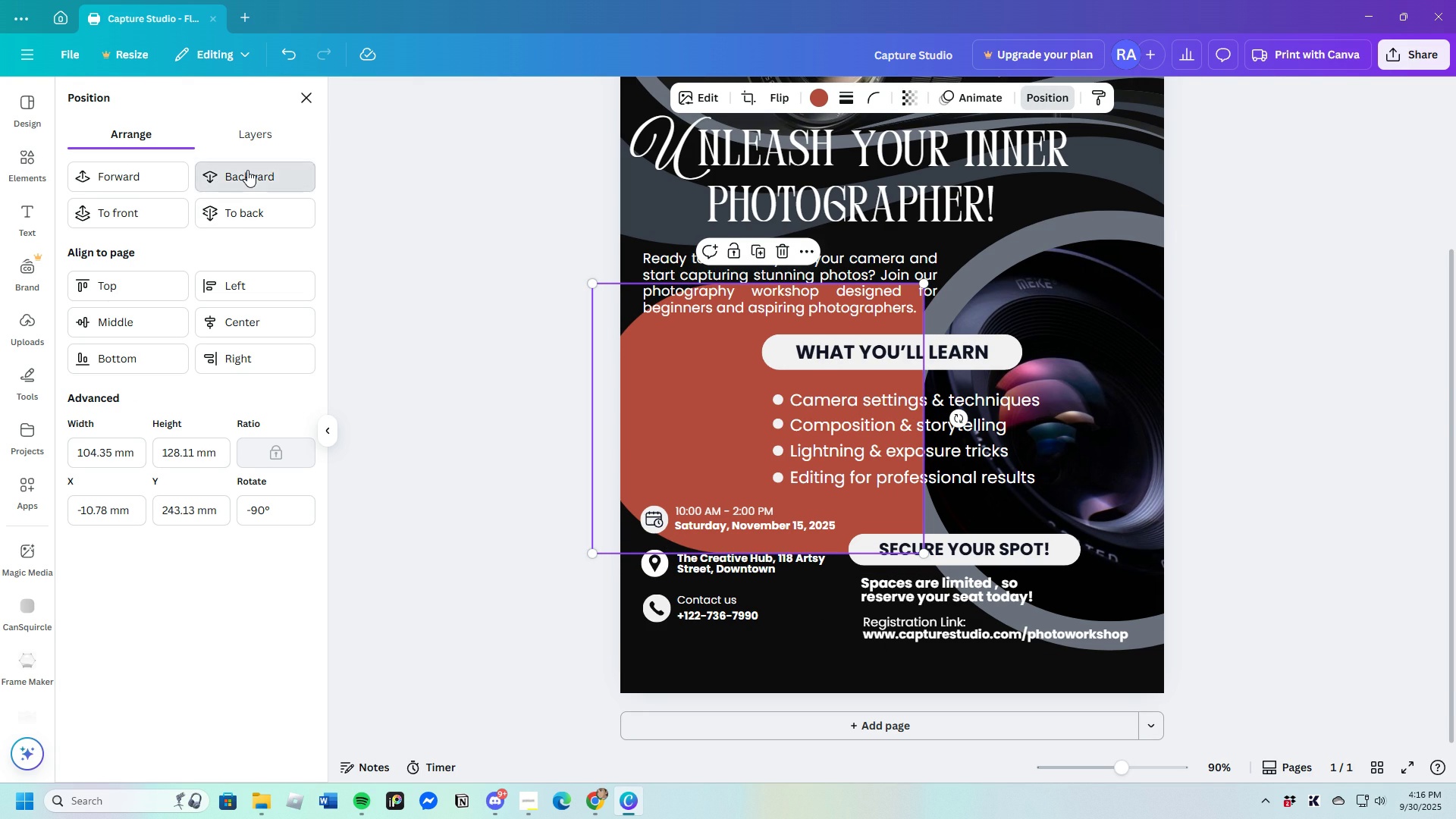 
triple_click([247, 170])
 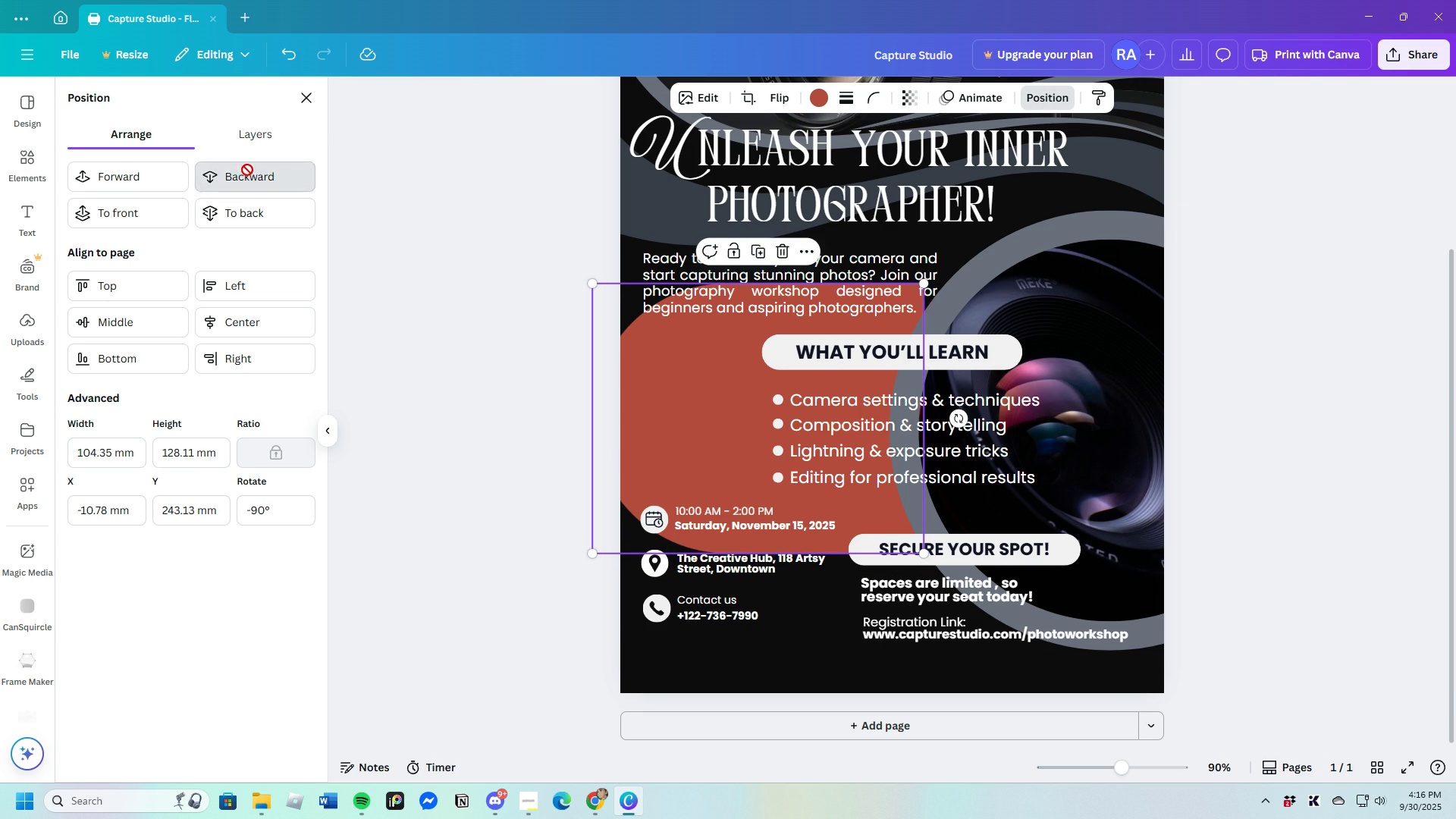 
triple_click([247, 170])
 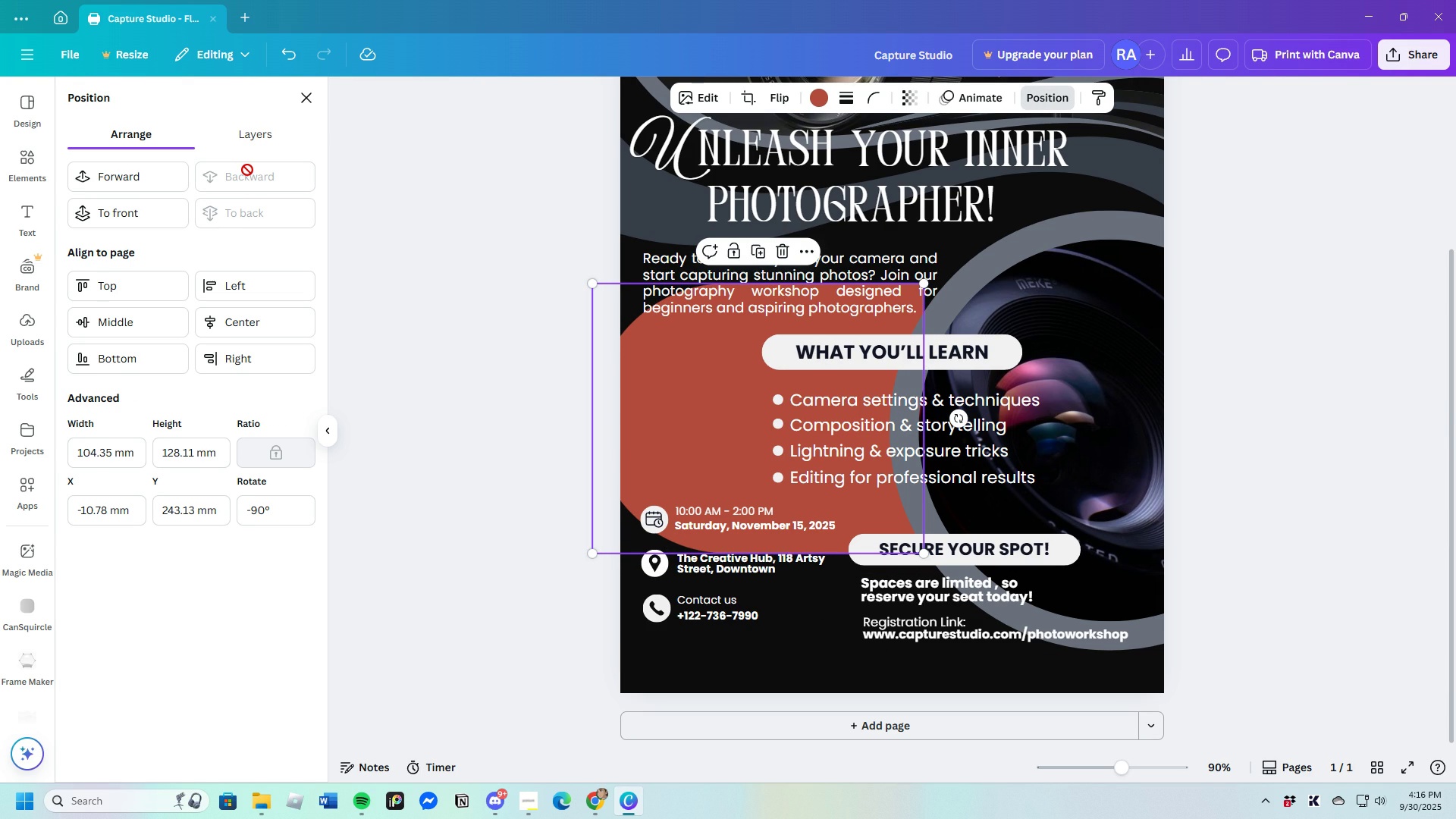 
triple_click([247, 170])
 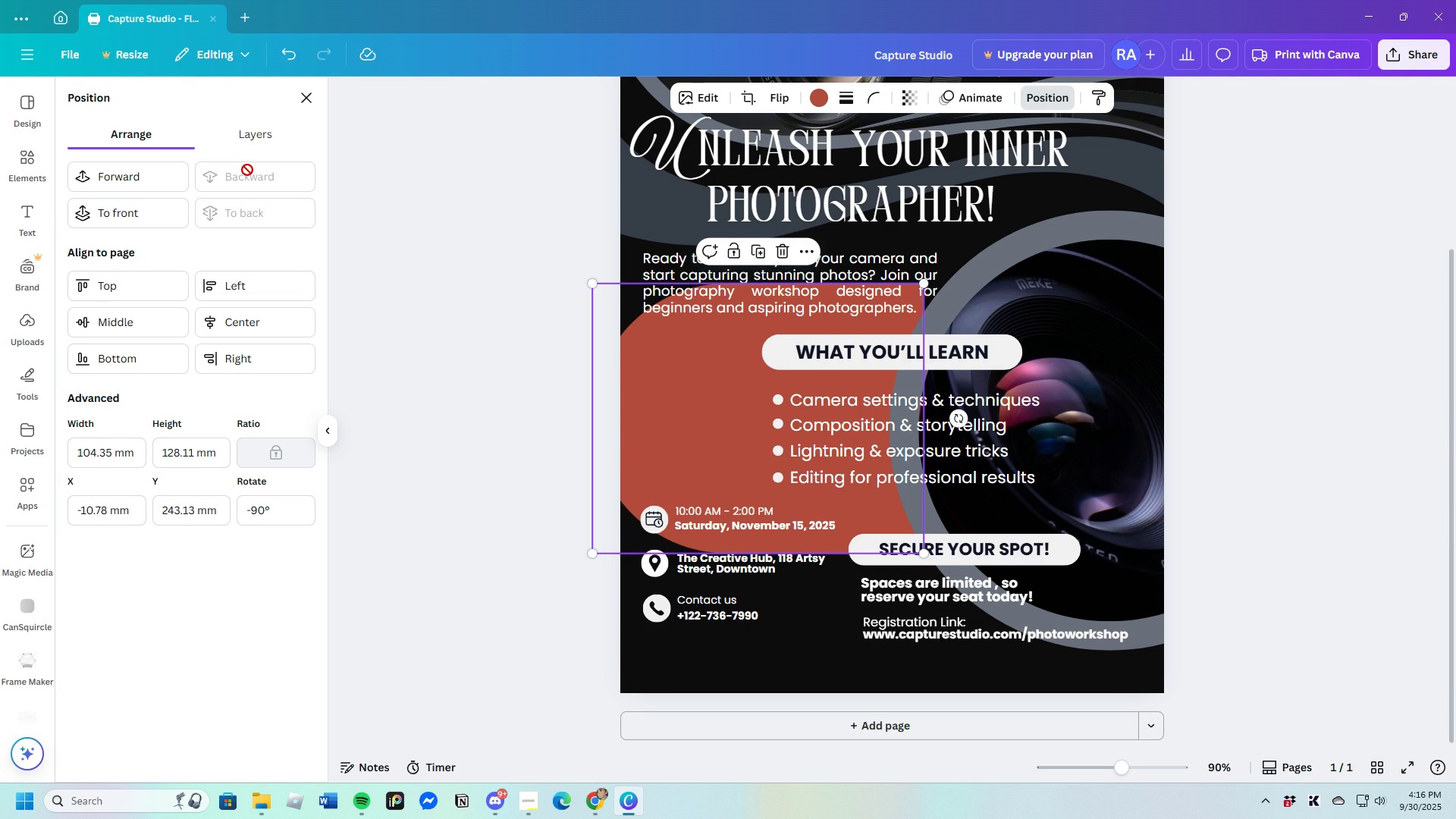 
left_click([247, 170])
 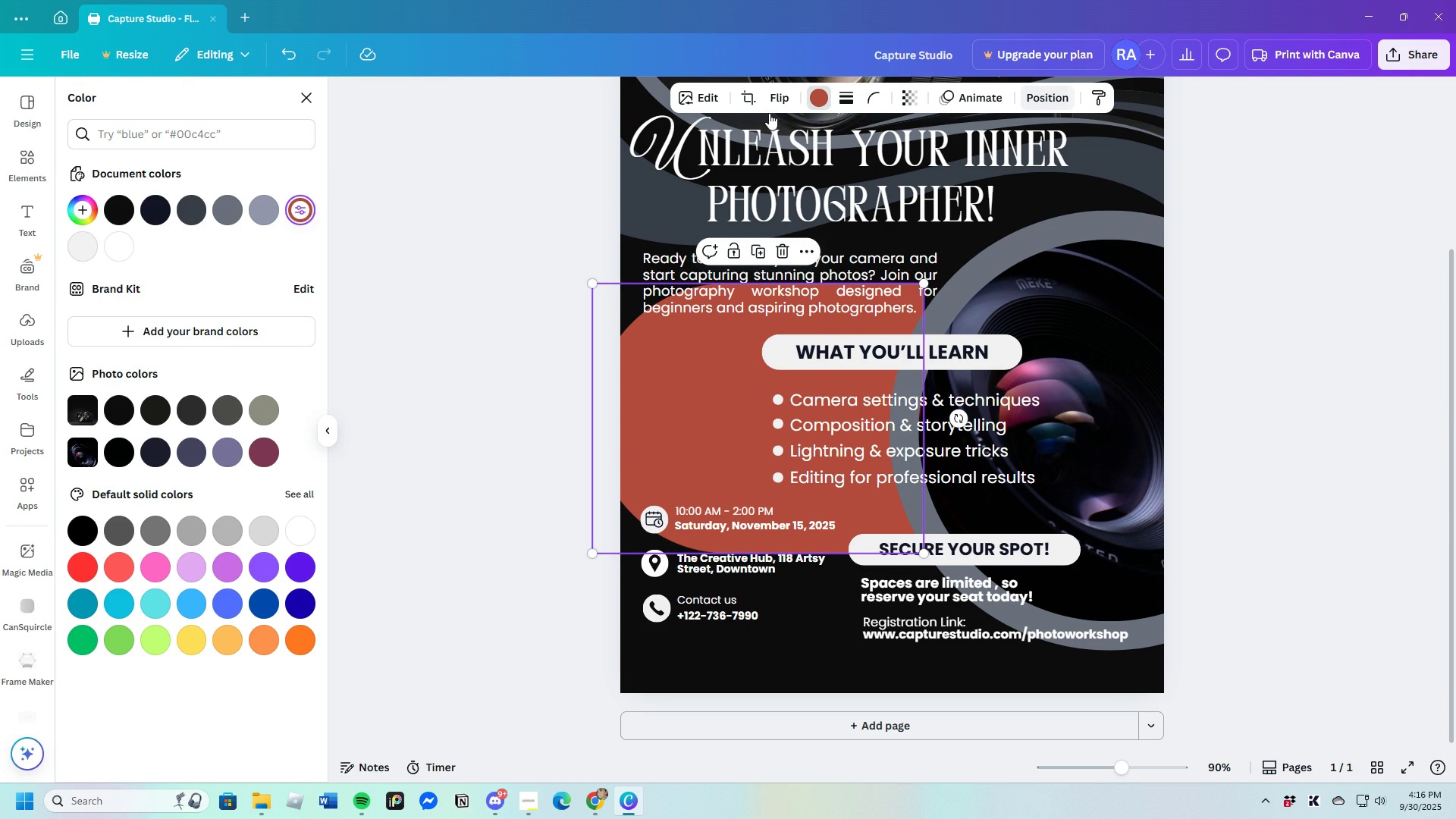 
left_click([158, 213])
 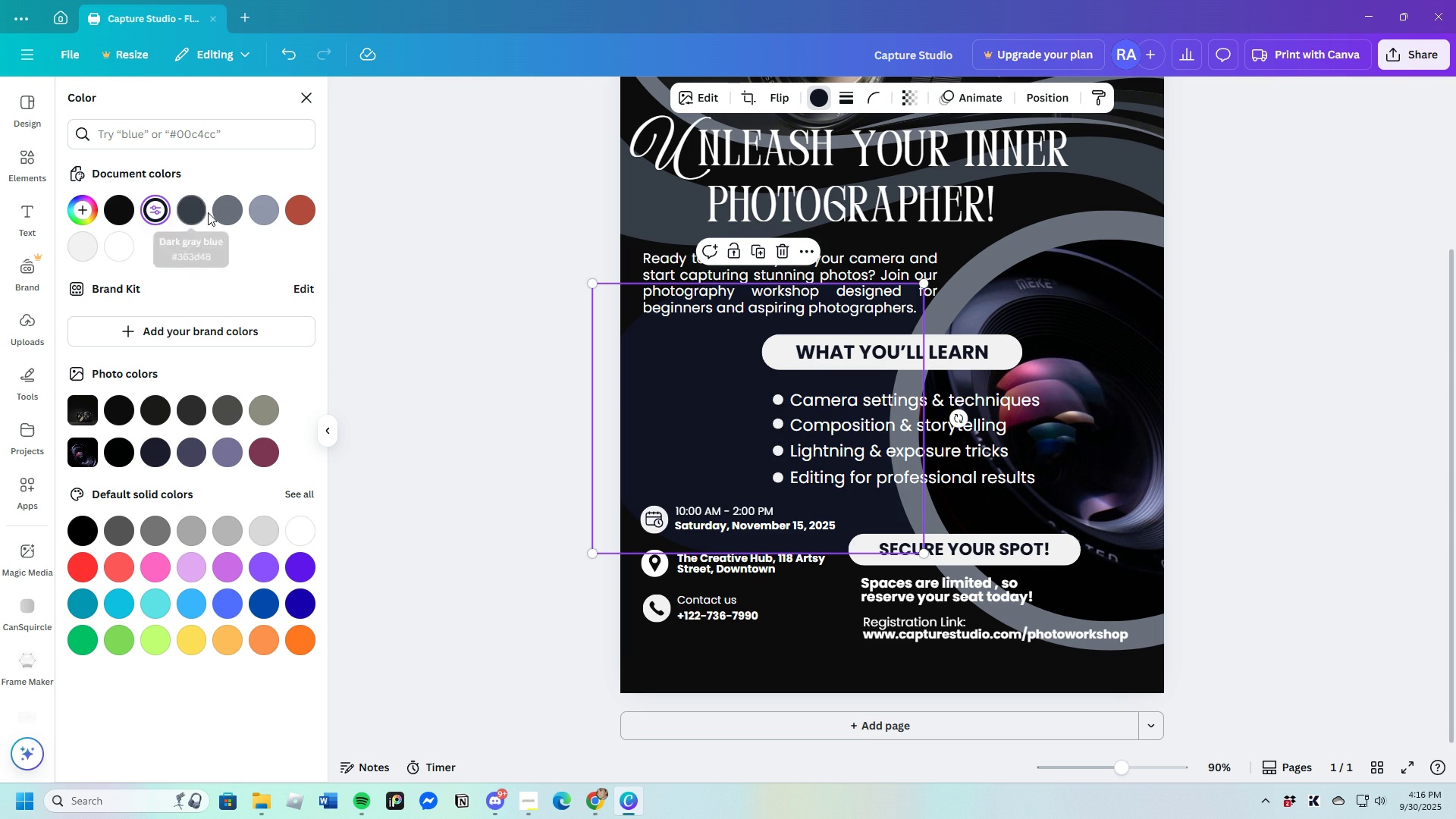 
left_click([203, 212])